 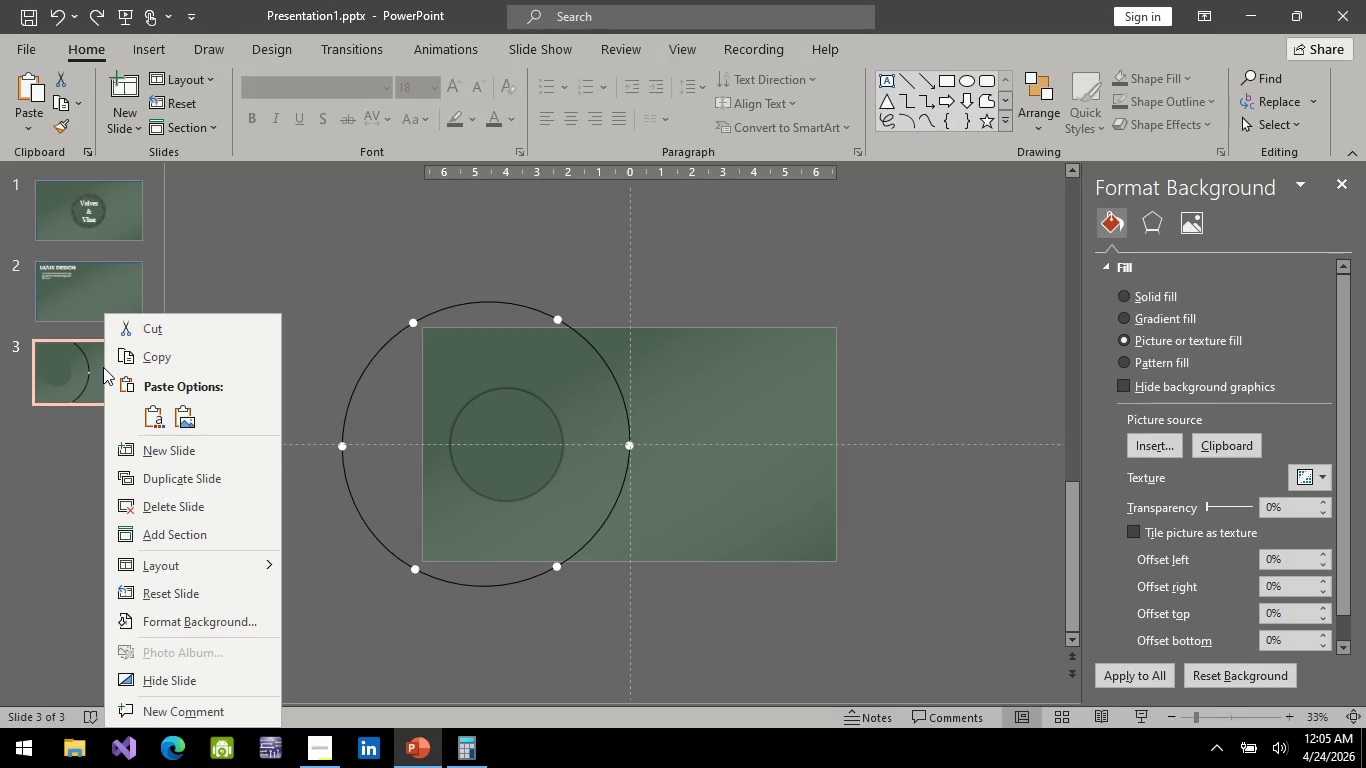 
left_click([174, 478])
 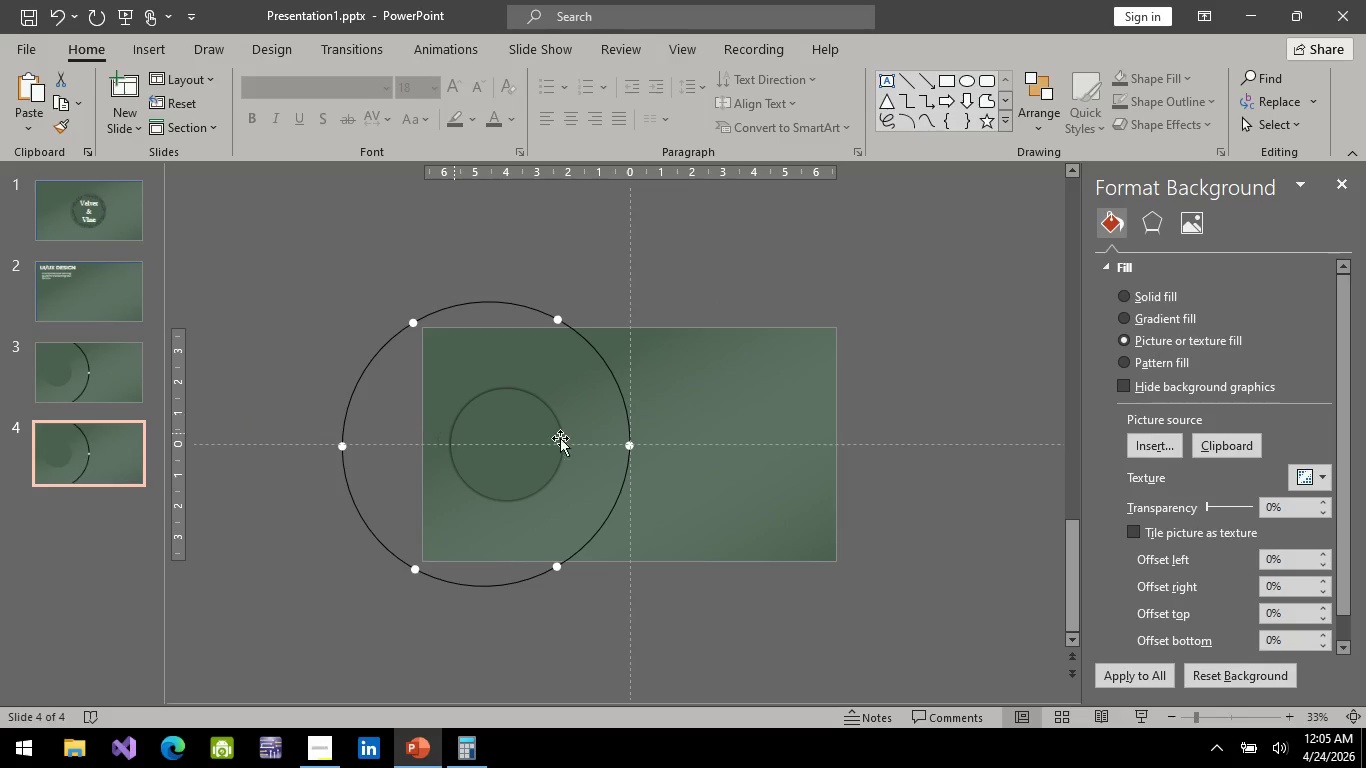 
hold_key(key=ControlLeft, duration=0.59)
scroll: coordinate [621, 449], scroll_direction: up, amount: 4.0
 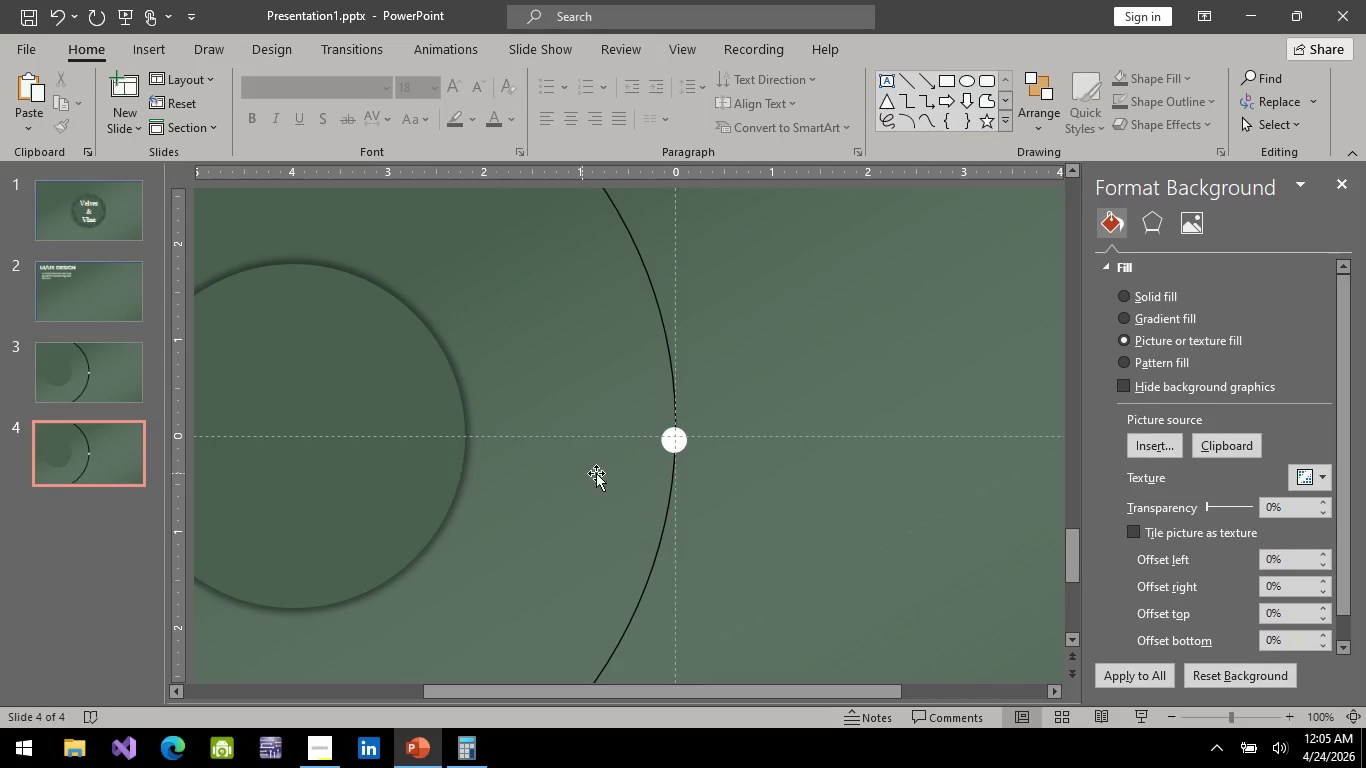 
left_click([674, 437])
 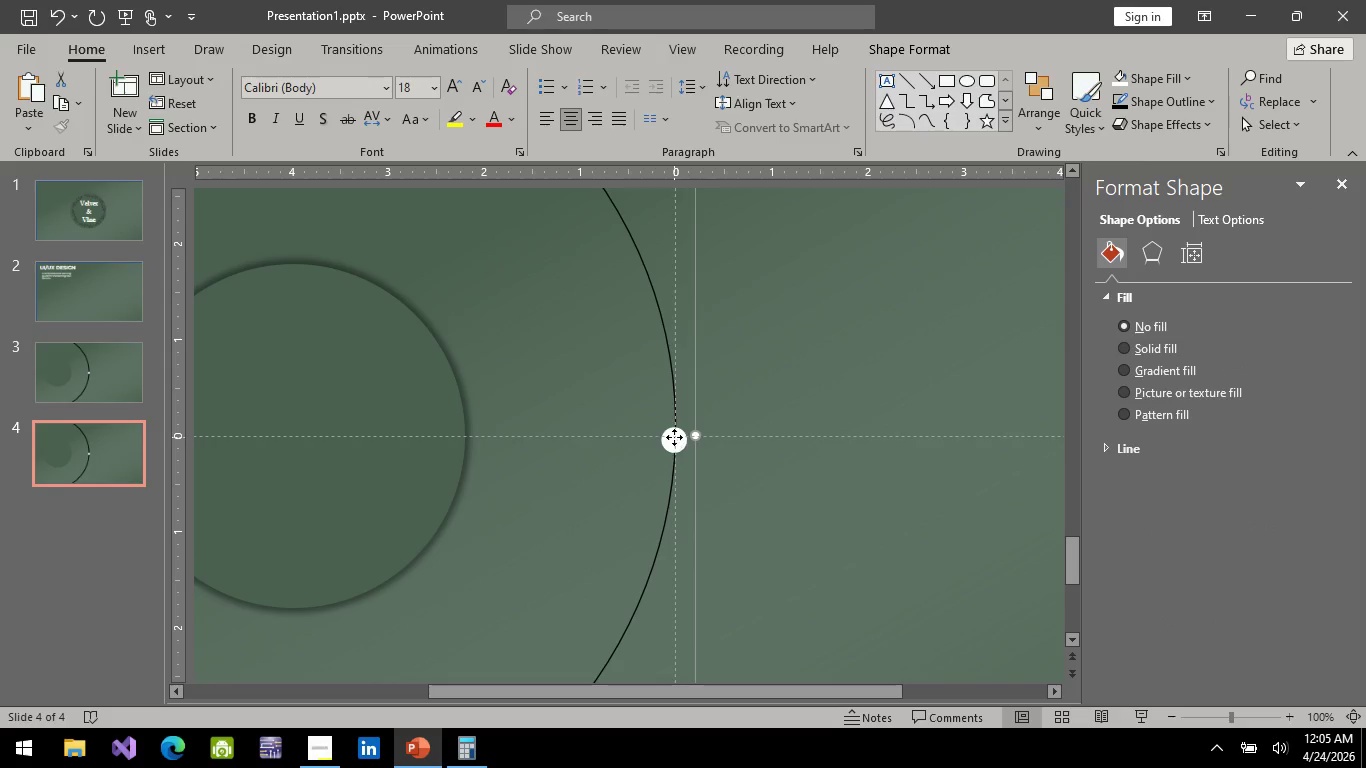 
left_click([674, 437])
 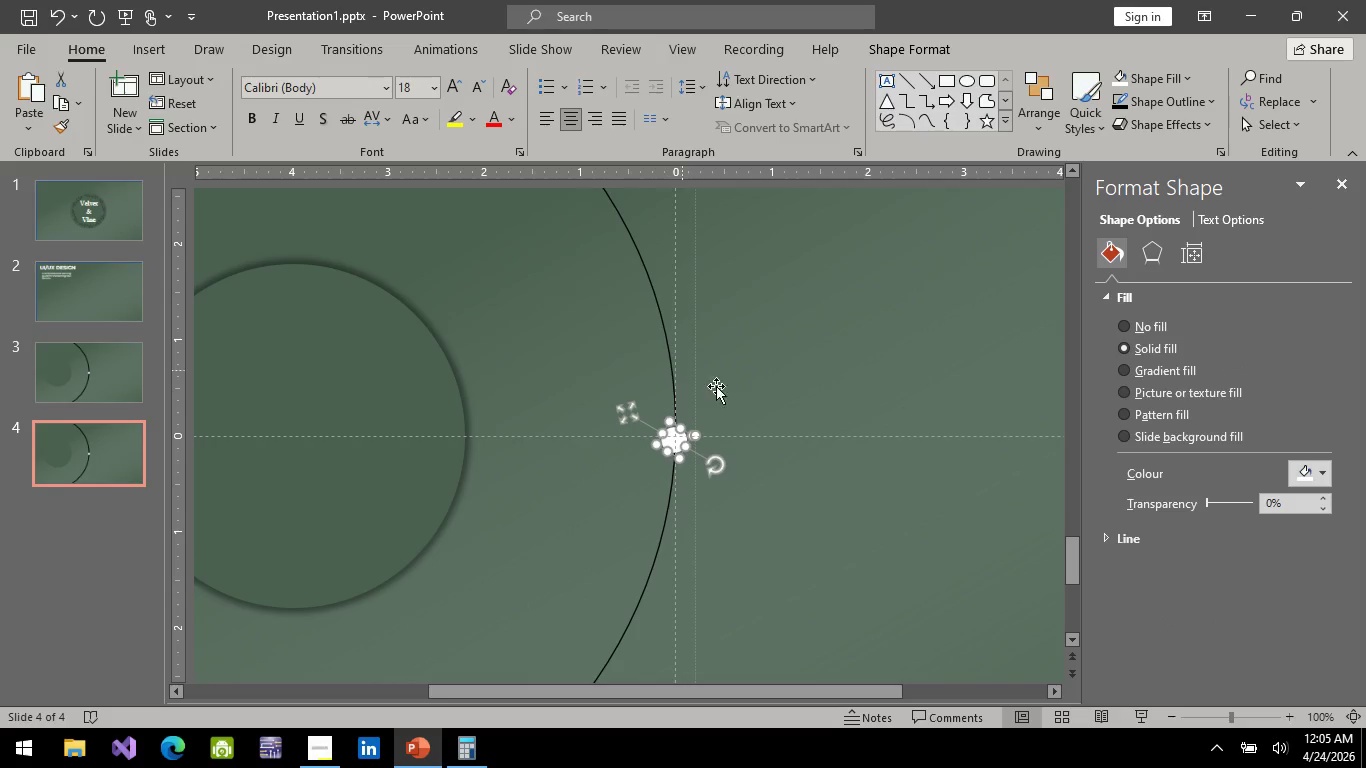 
left_click([780, 404])
 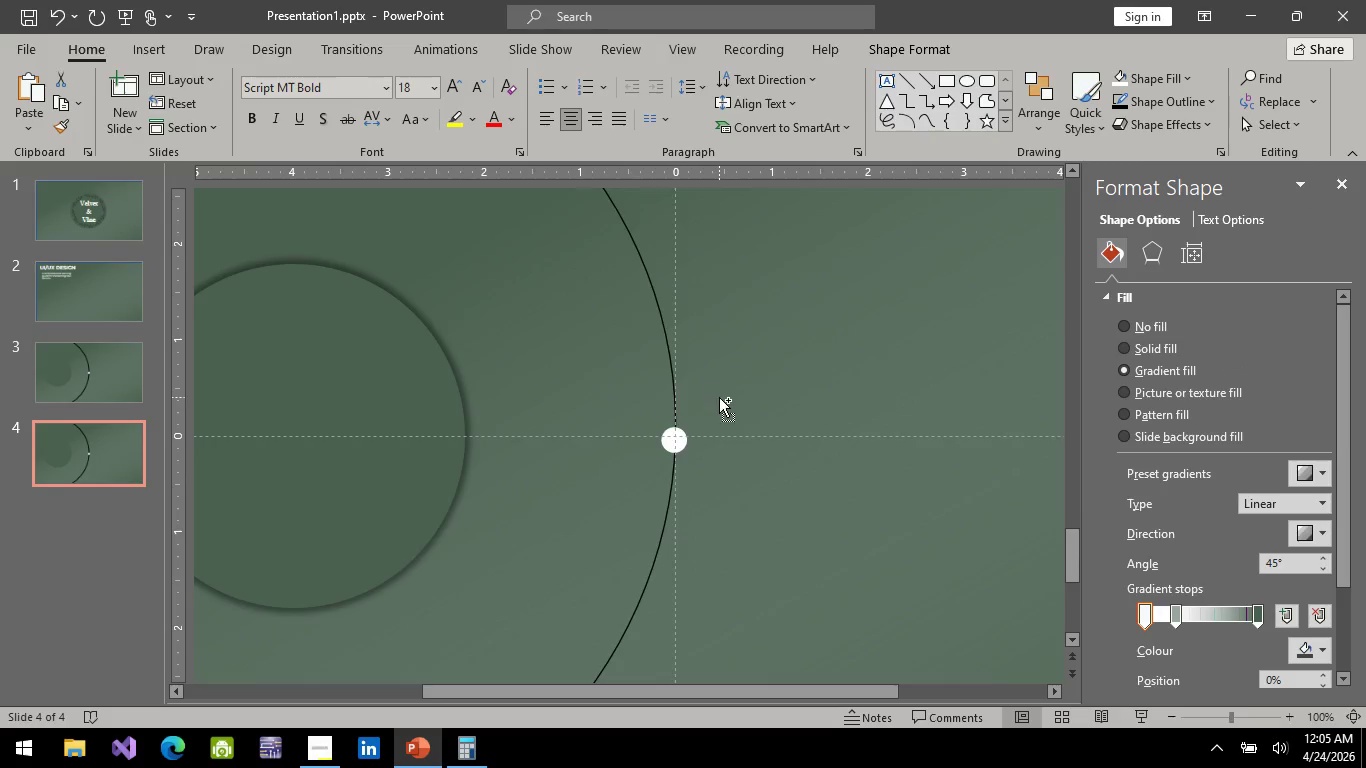 
hold_key(key=ControlLeft, duration=0.66)
scroll: coordinate [719, 397], scroll_direction: down, amount: 2.0
 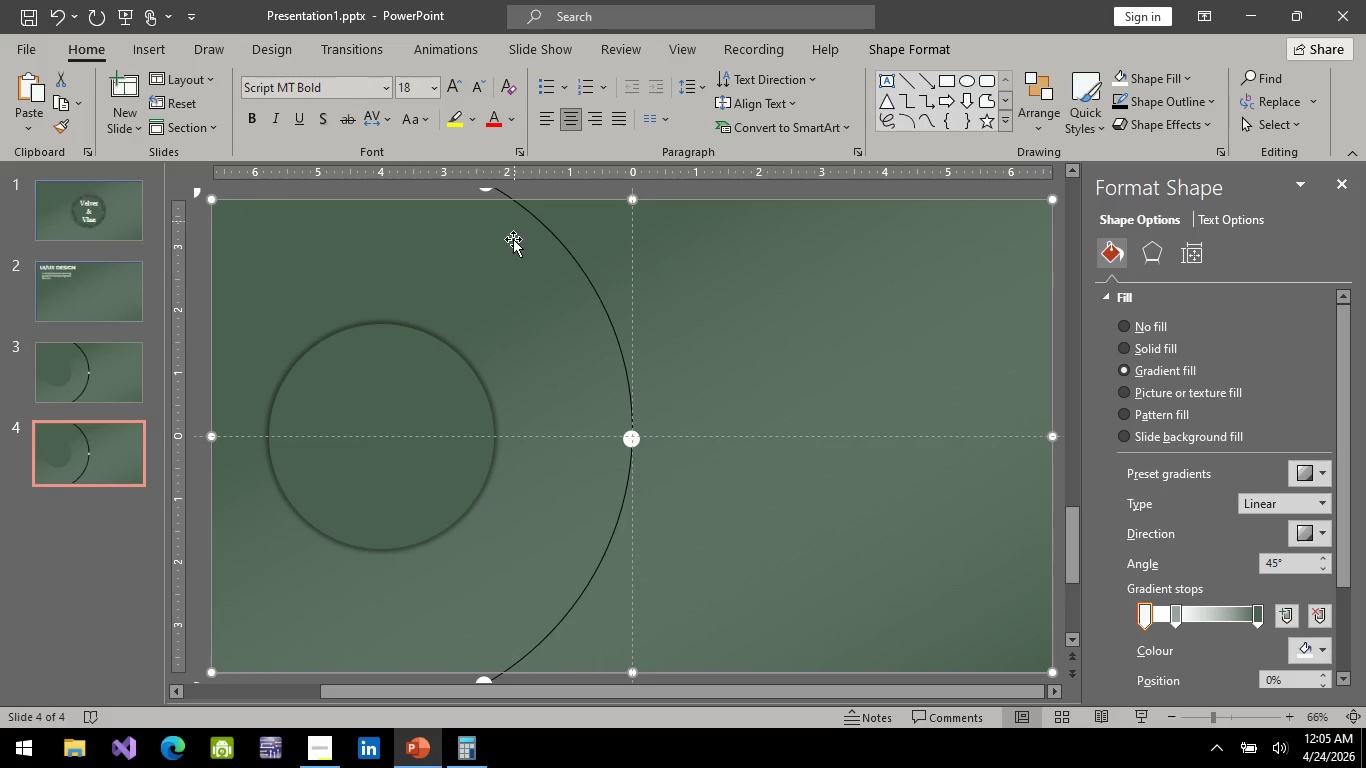 
scroll: coordinate [507, 266], scroll_direction: up, amount: 3.0
 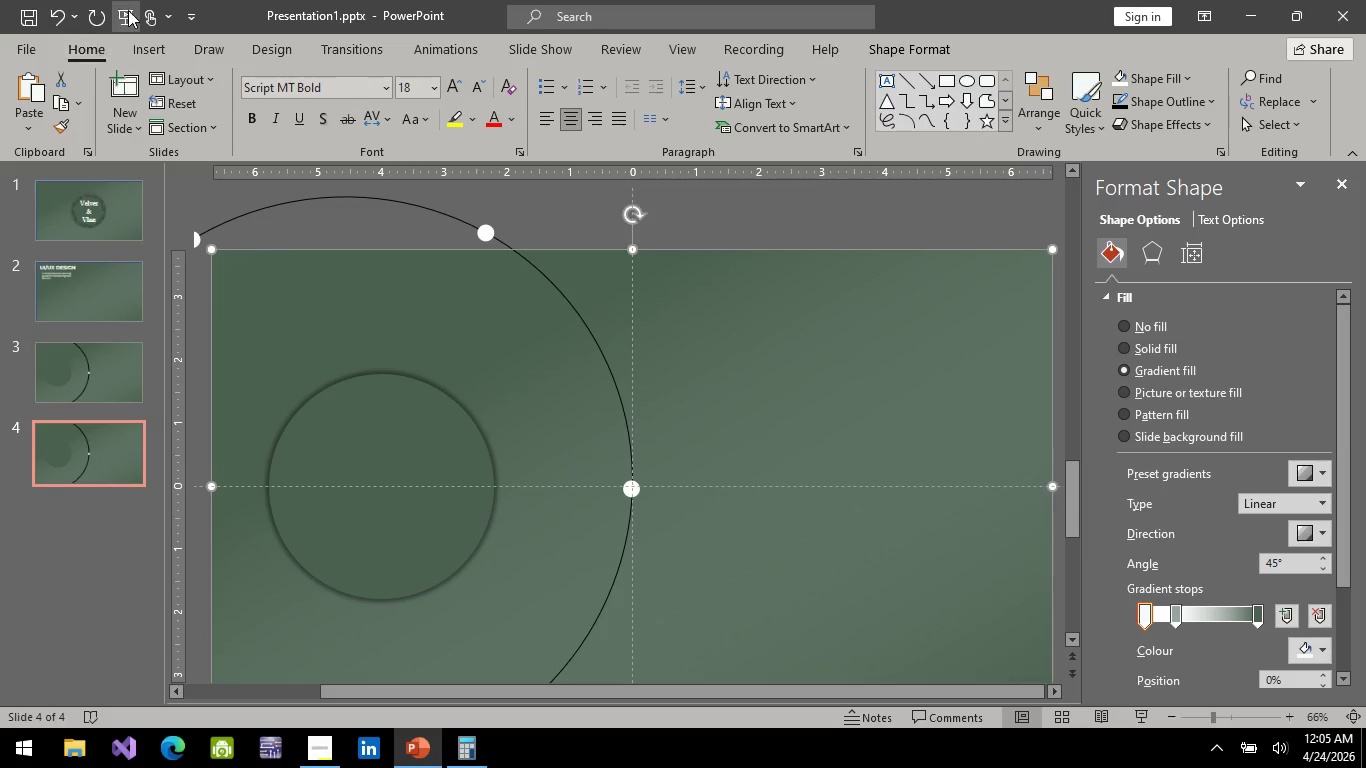 
left_click([129, 10])
 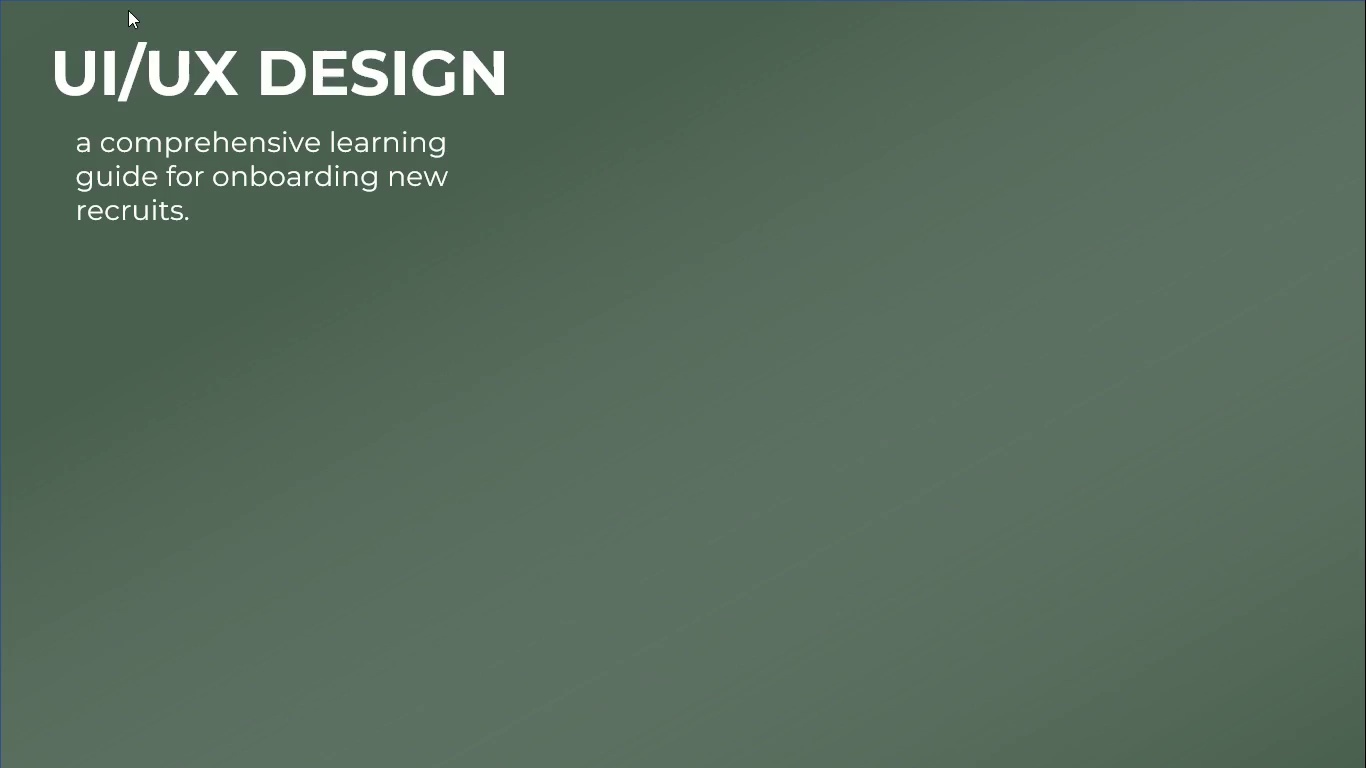 
key(Space)
 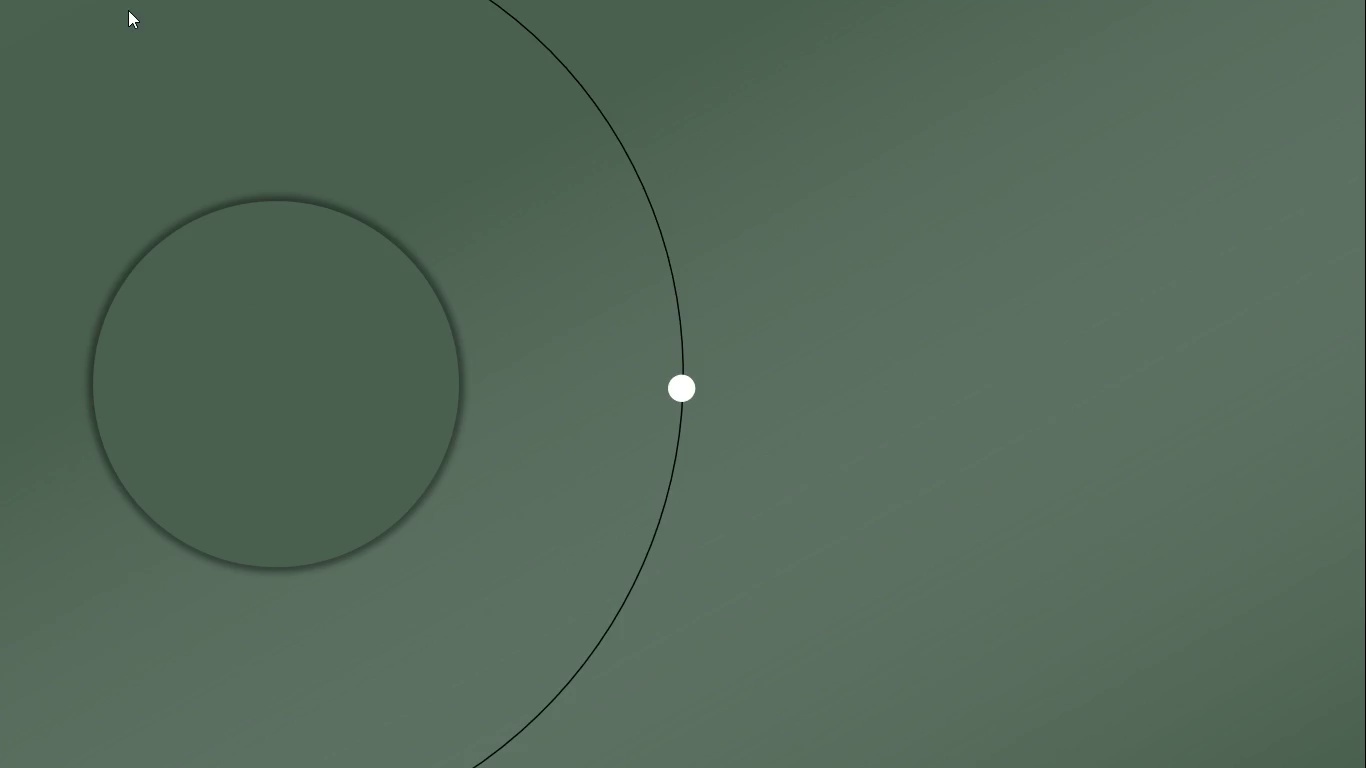 
key(Space)
 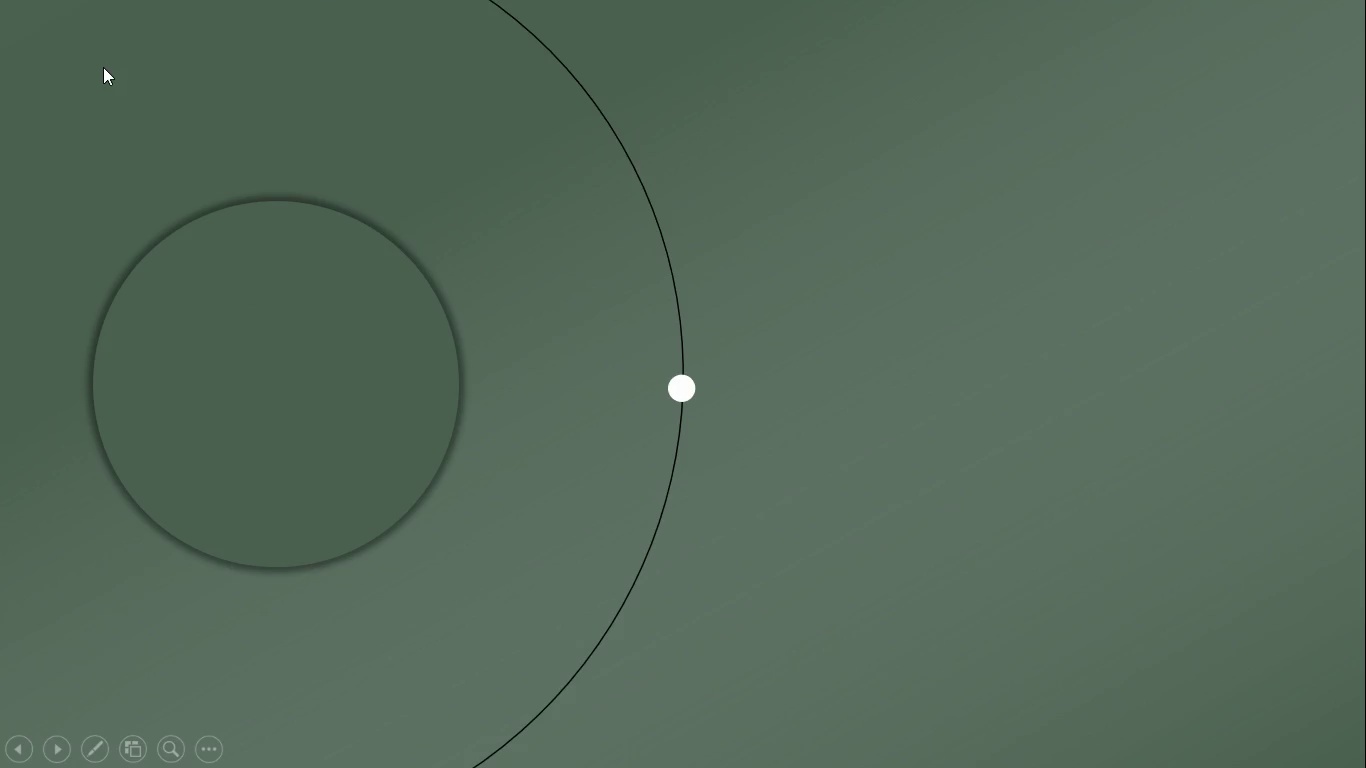 
key(Escape)
 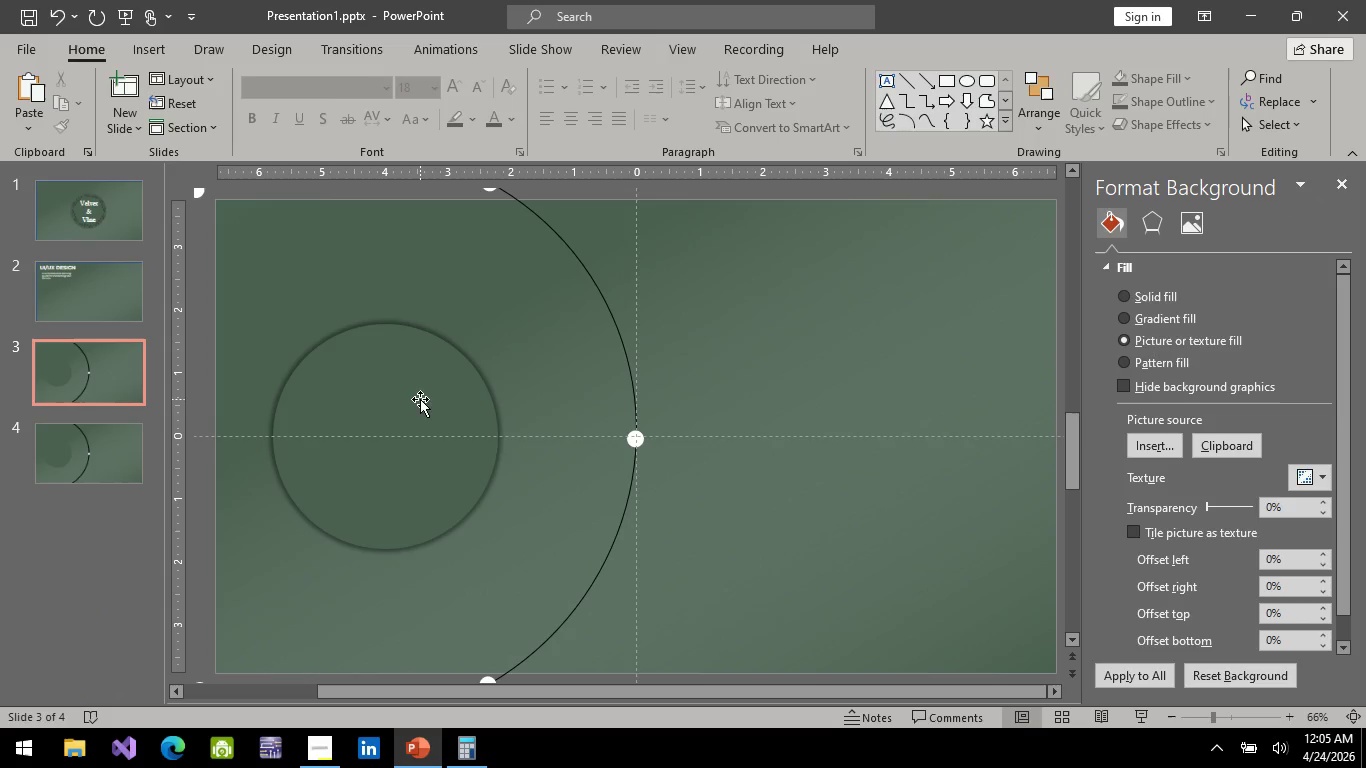 
left_click([420, 399])
 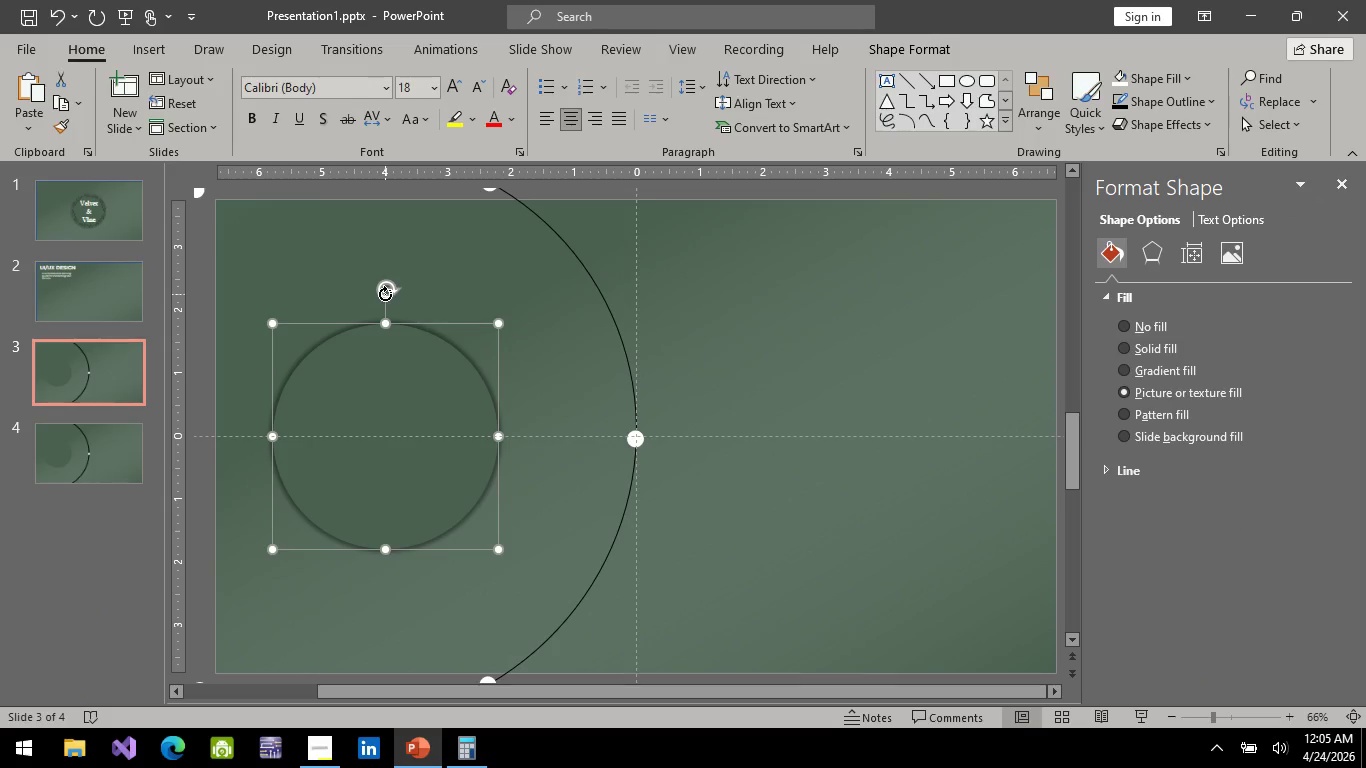 
wait(9.78)
 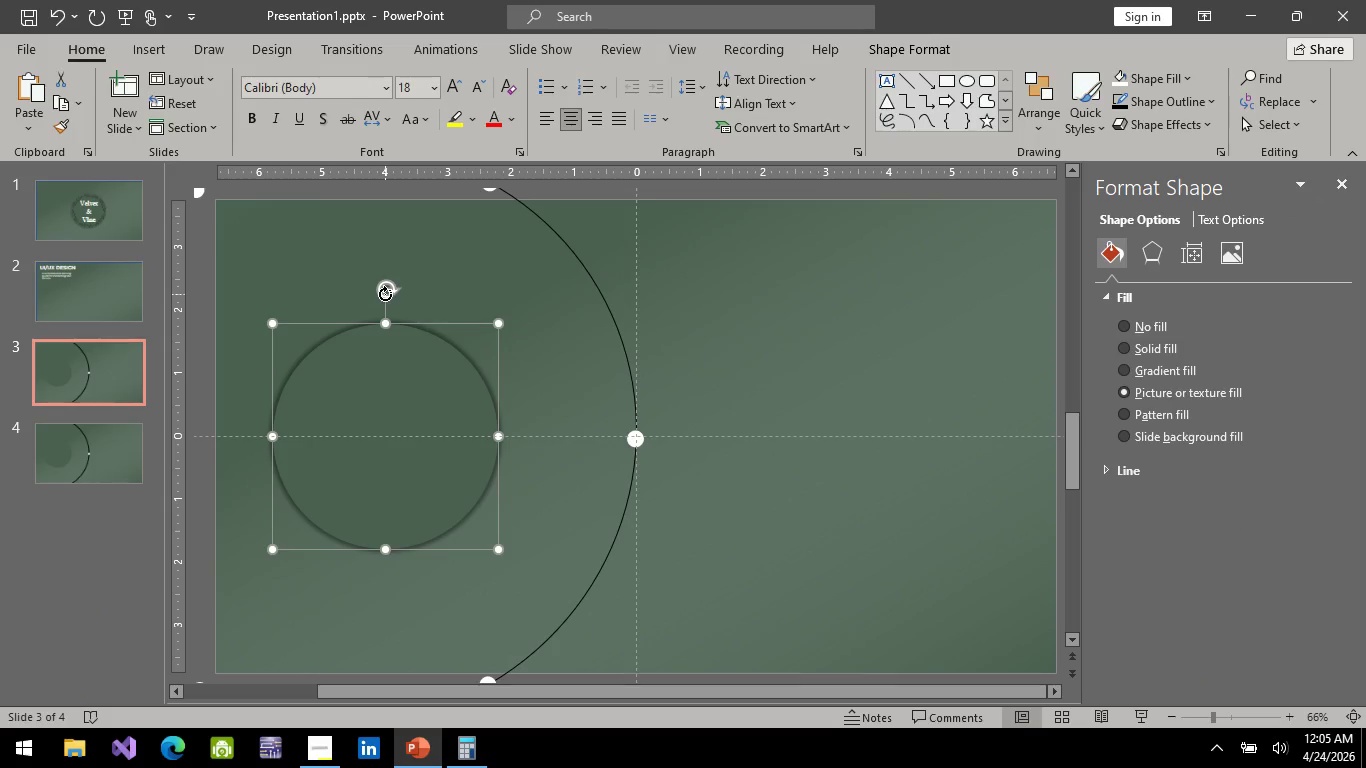 
scroll: coordinate [568, 332], scroll_direction: up, amount: 3.0
 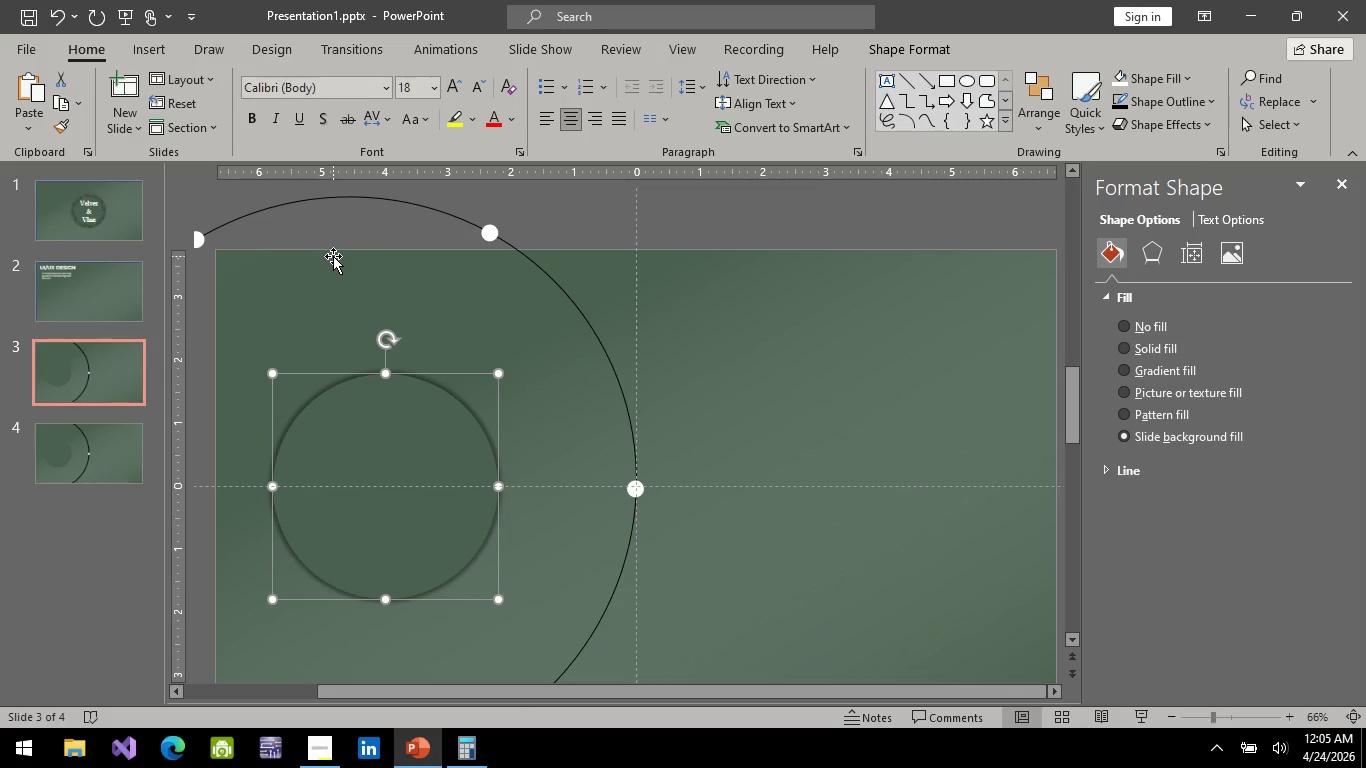 
wait(7.98)
 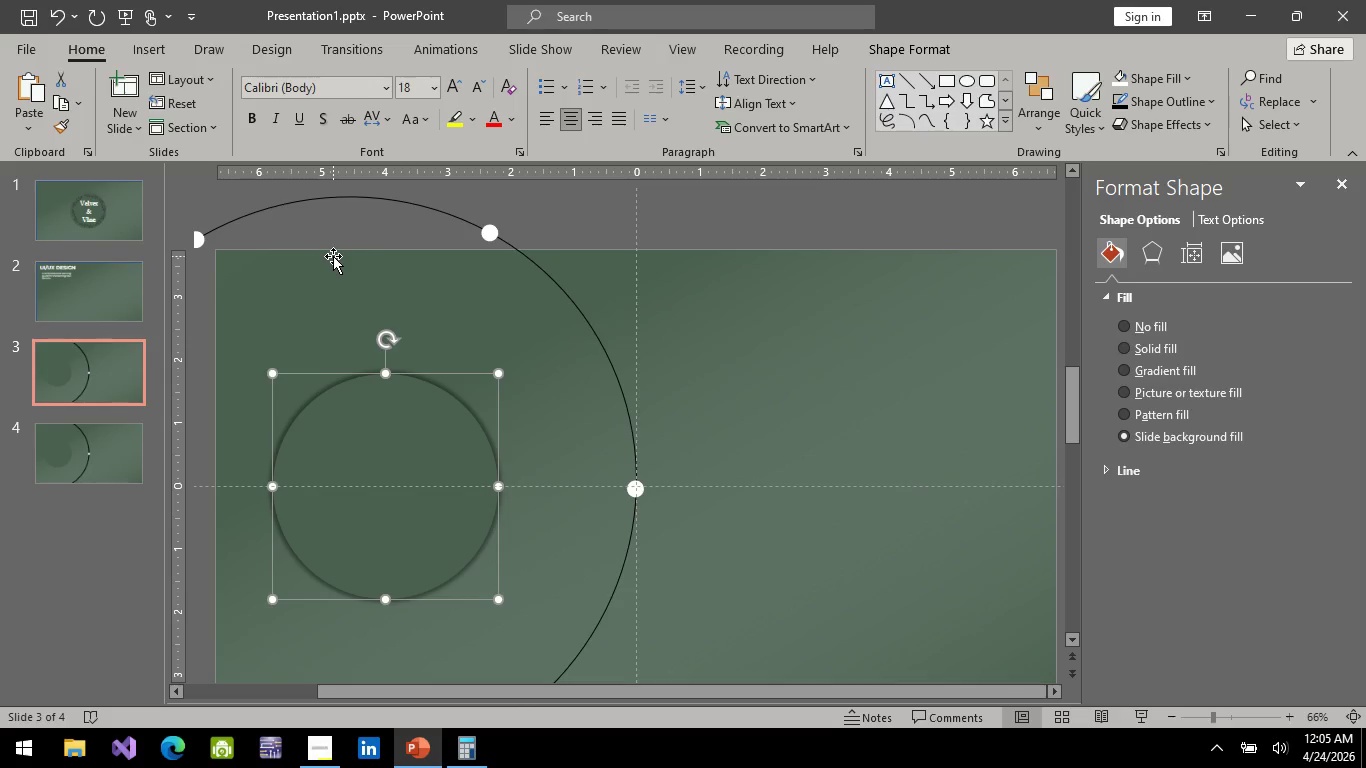 
key(Alt+AltLeft)
 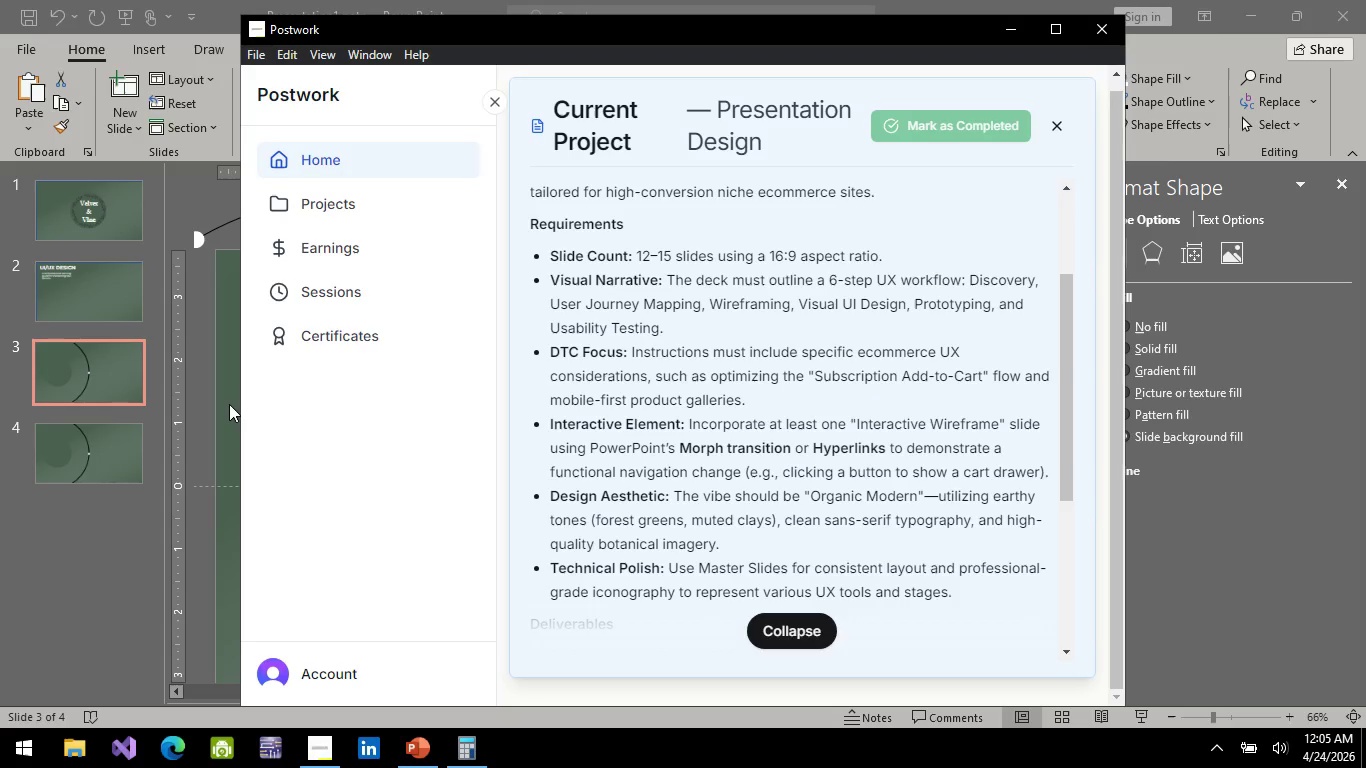 
key(Alt+Tab)